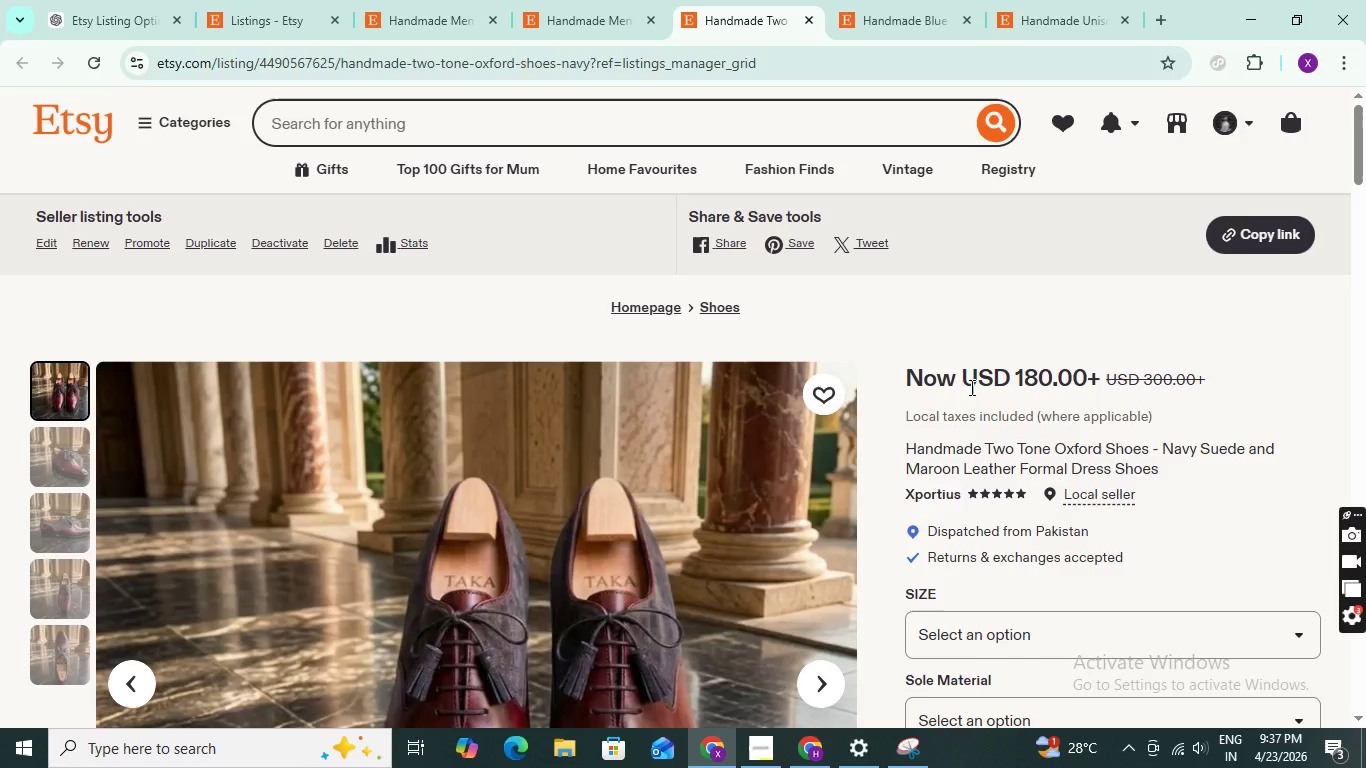 
scroll: coordinate [1048, 509], scroll_direction: down, amount: 9.0
 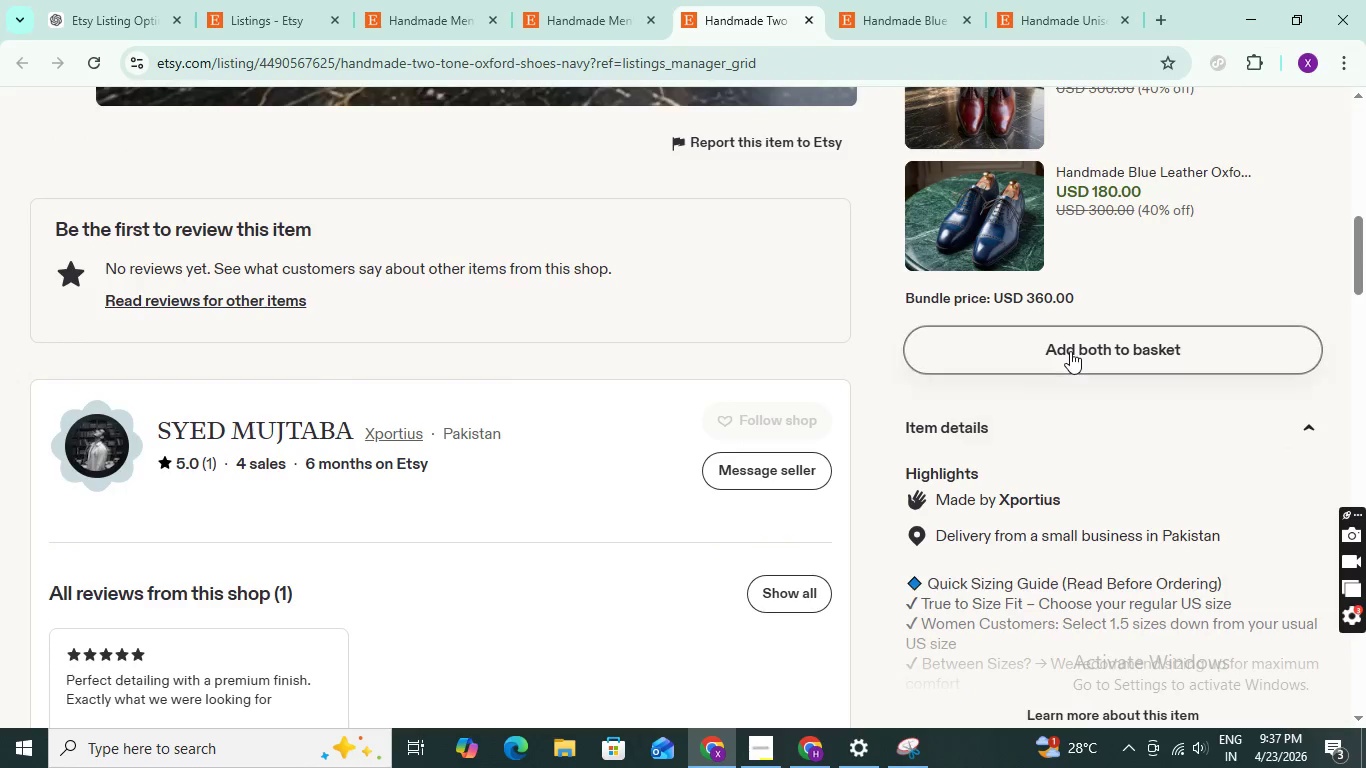 
left_click([1070, 351])
 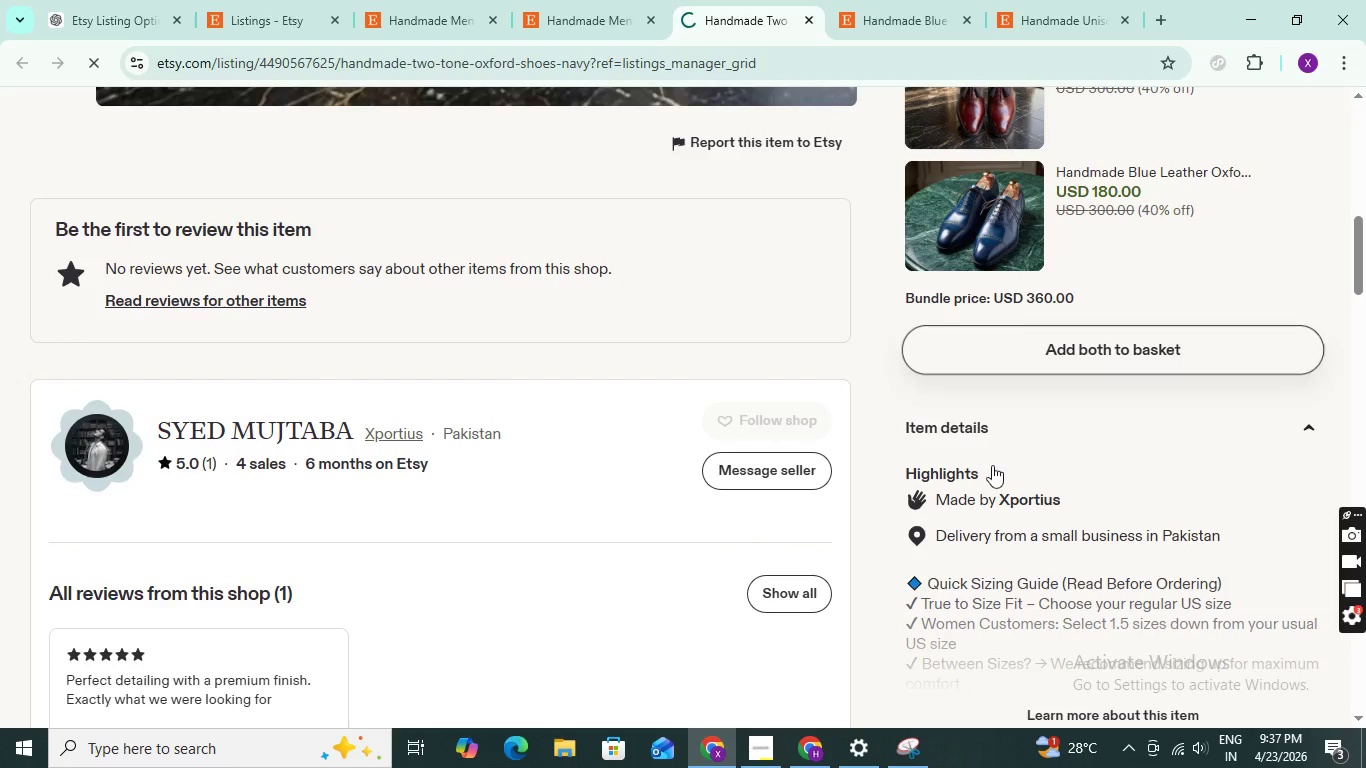 
scroll: coordinate [1011, 498], scroll_direction: down, amount: 3.0
 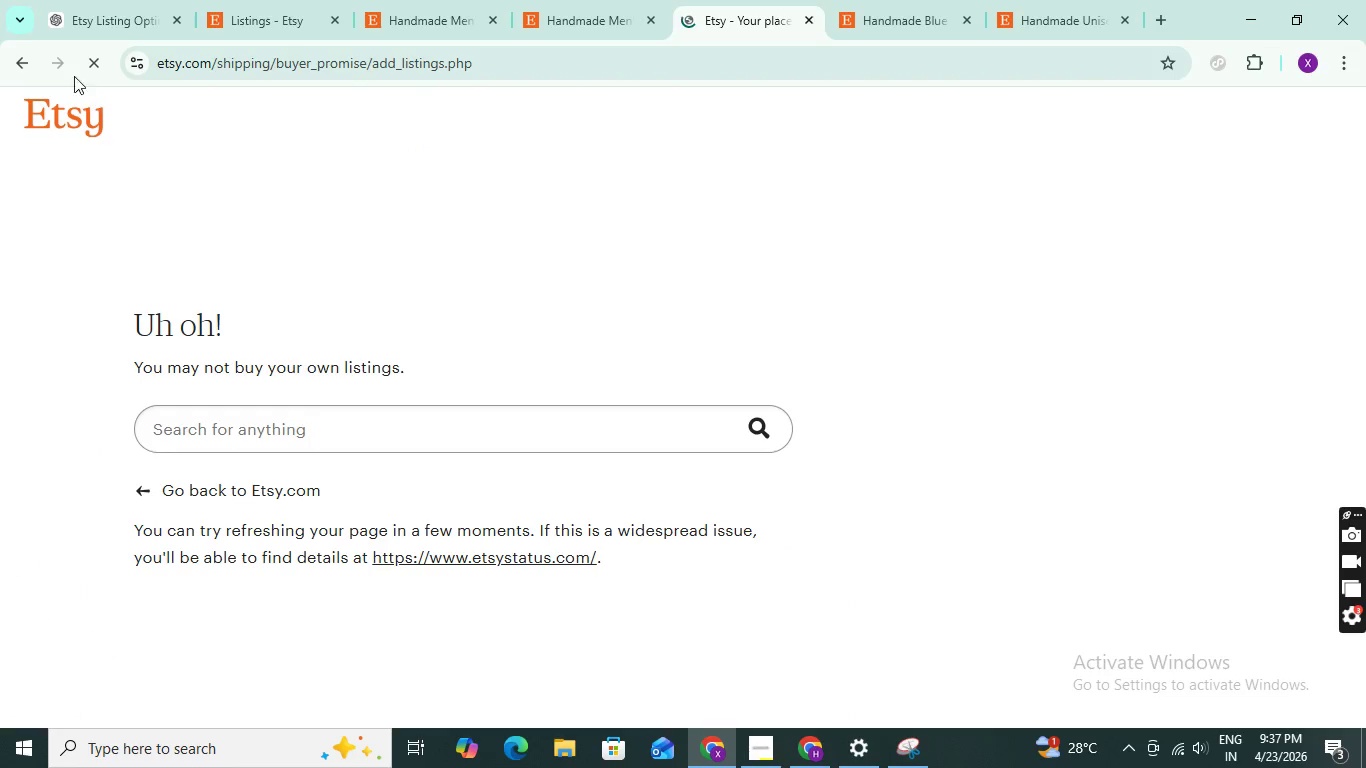 
left_click([36, 67])
 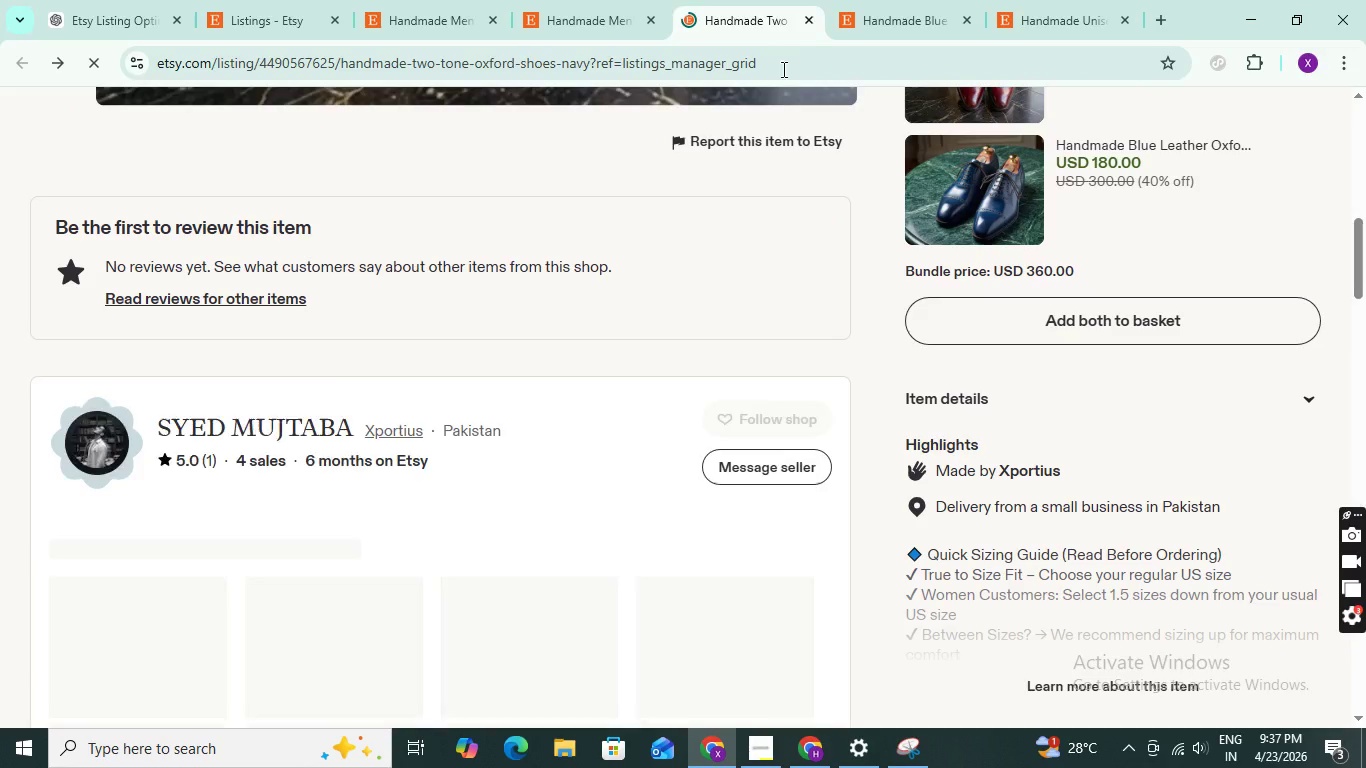 
scroll: coordinate [1117, 533], scroll_direction: down, amount: 2.0
 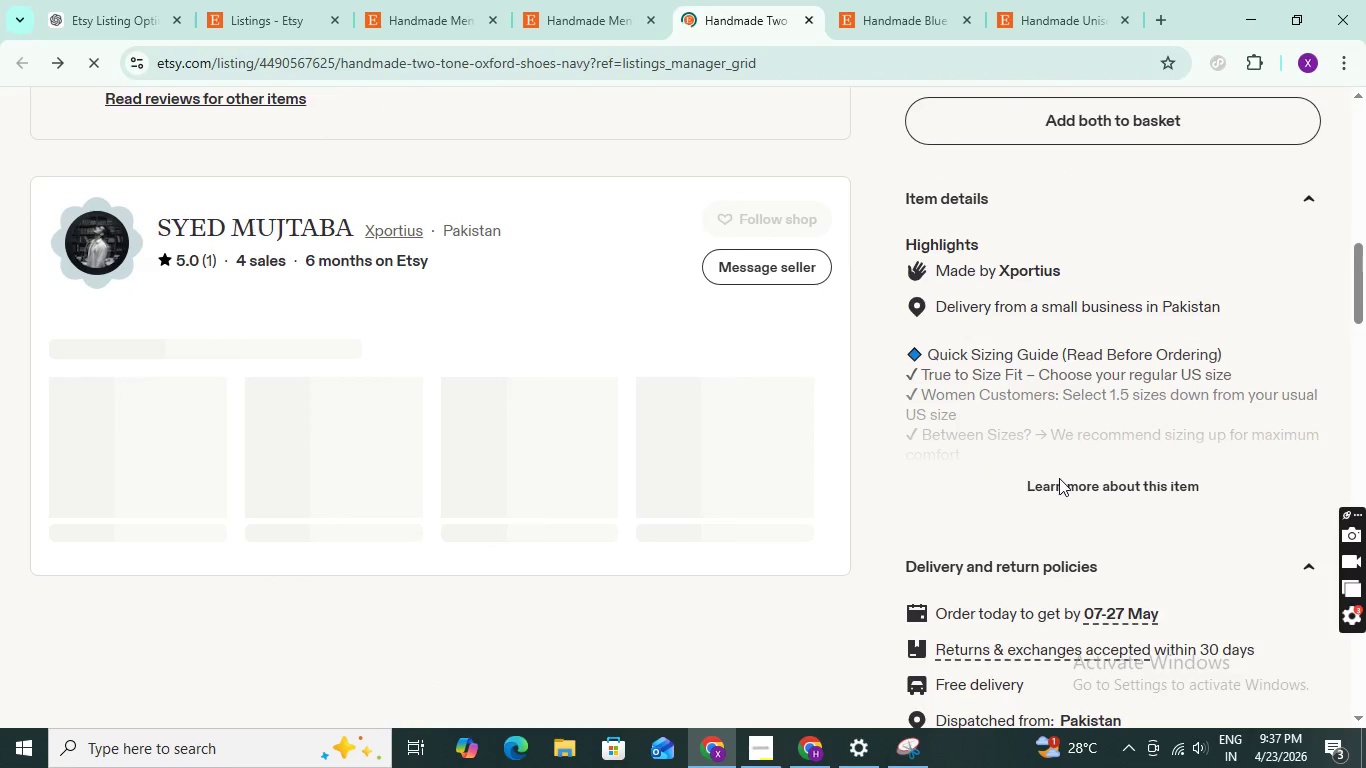 
left_click([1060, 478])
 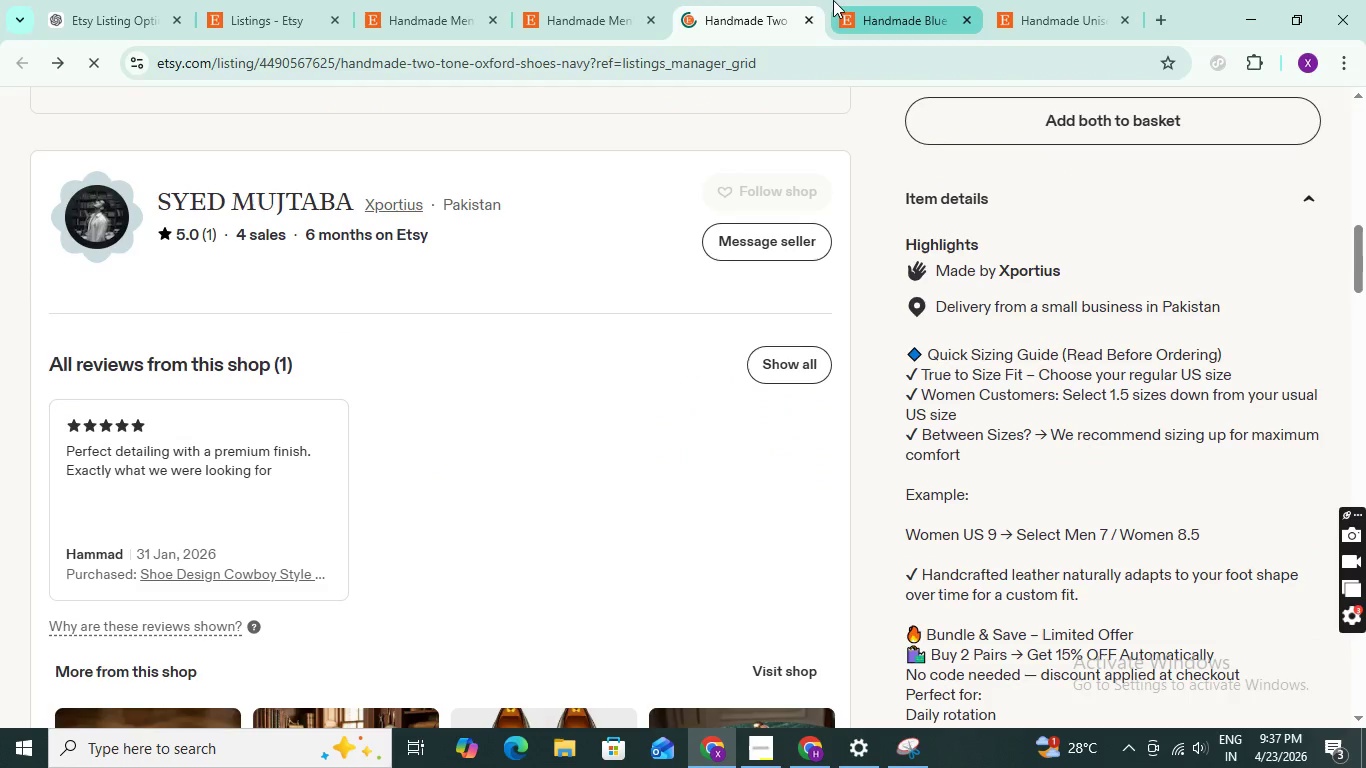 
left_click([881, 0])
 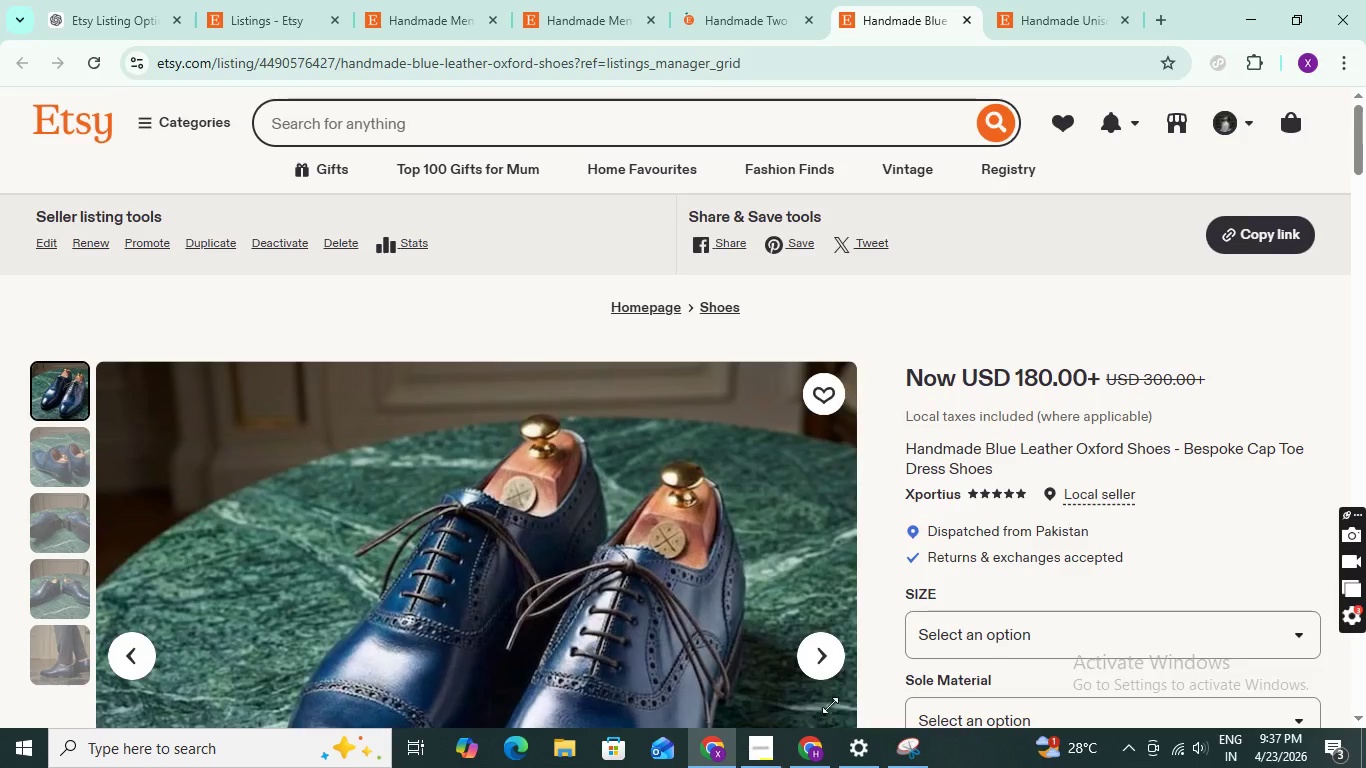 
scroll: coordinate [1073, 523], scroll_direction: down, amount: 10.0
 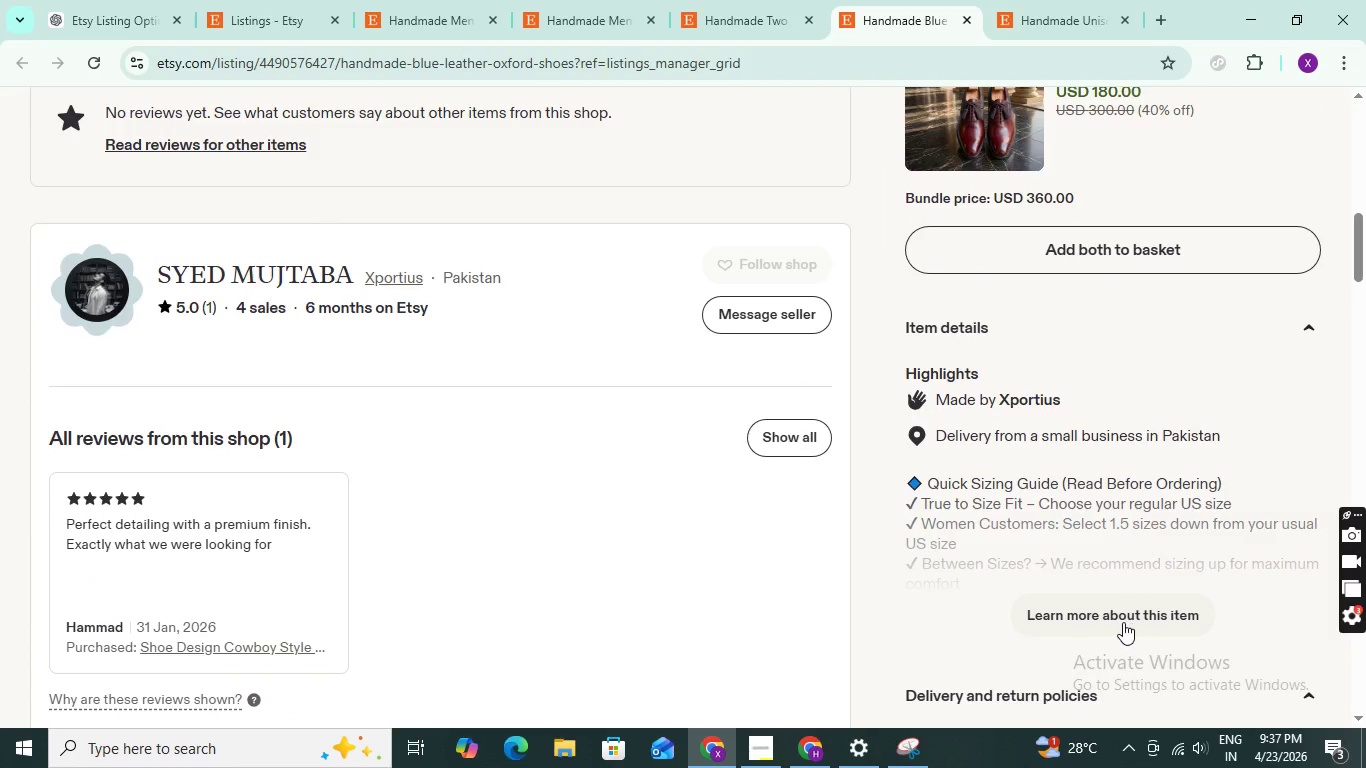 
left_click([1118, 615])
 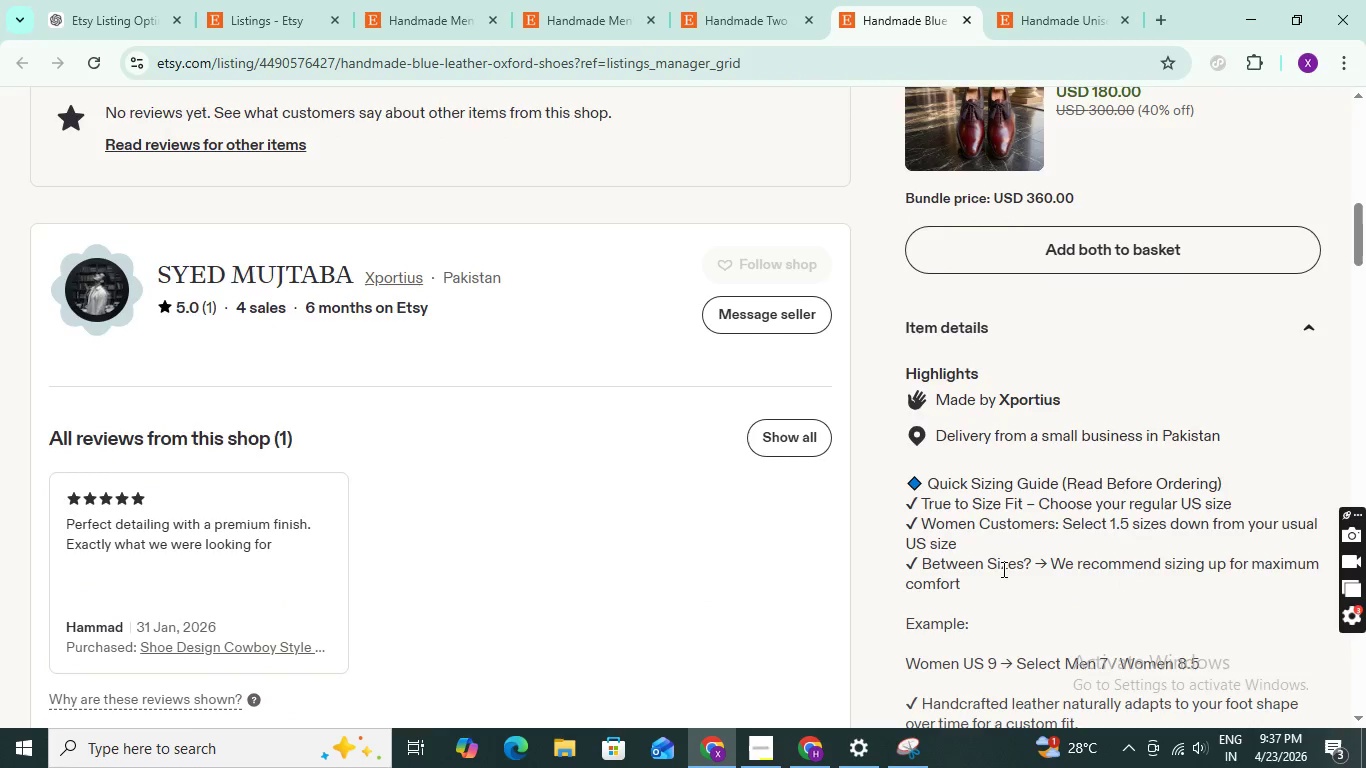 
scroll: coordinate [993, 561], scroll_direction: down, amount: 7.0
 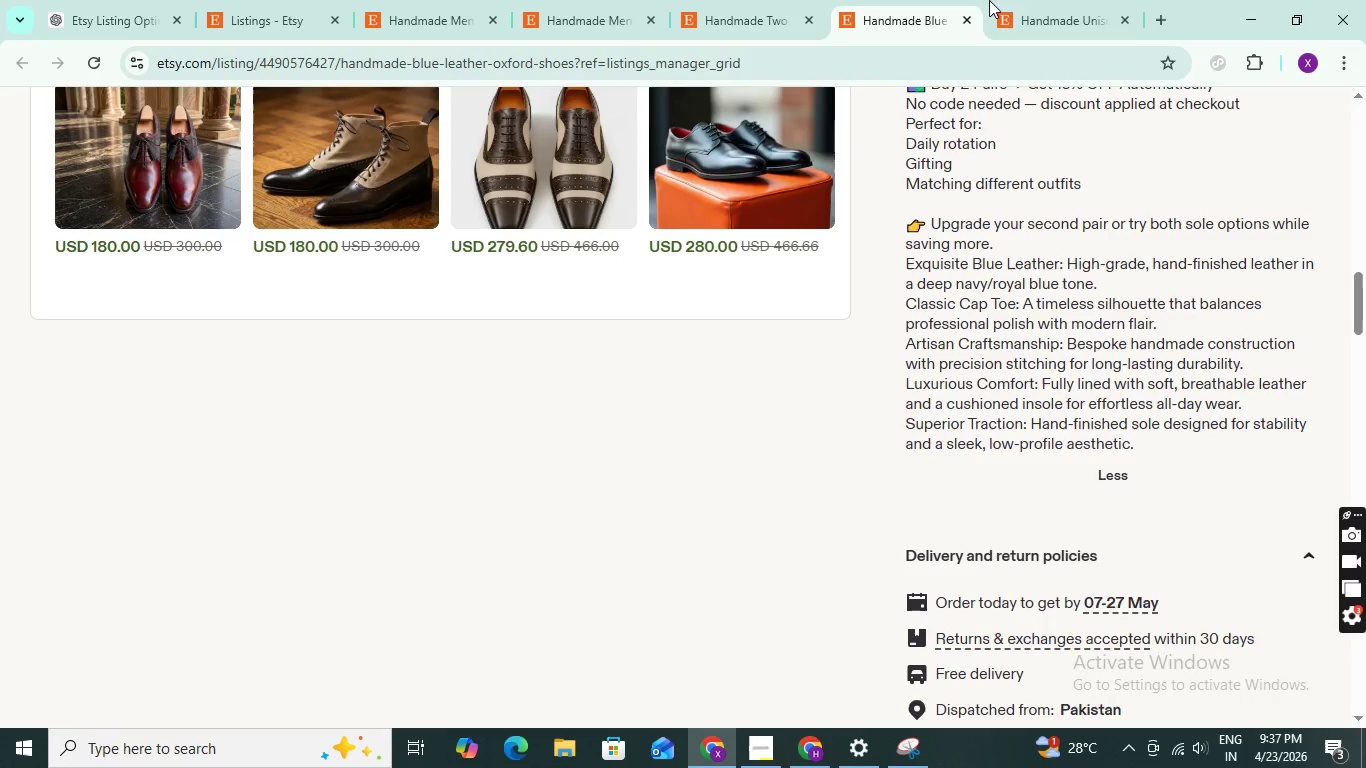 
left_click([1051, 0])
 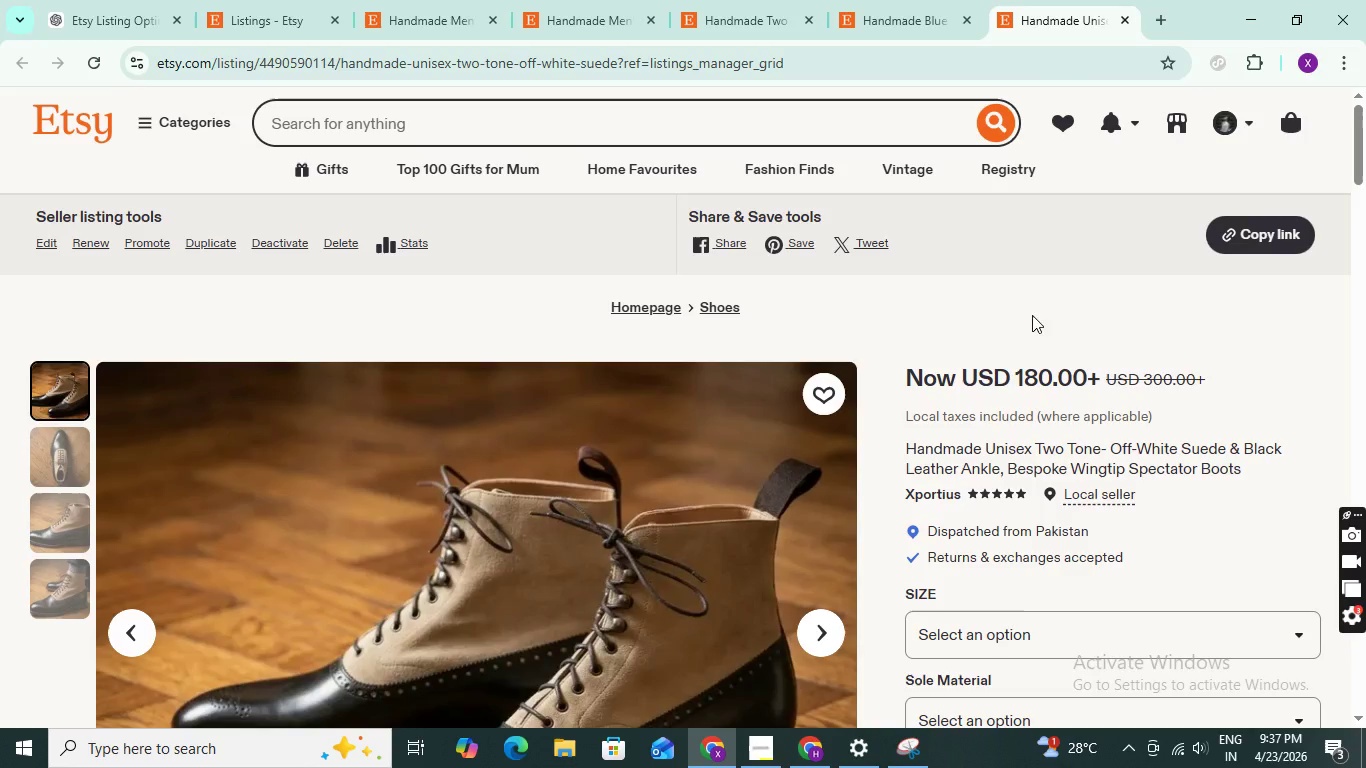 
scroll: coordinate [1098, 463], scroll_direction: down, amount: 11.0
 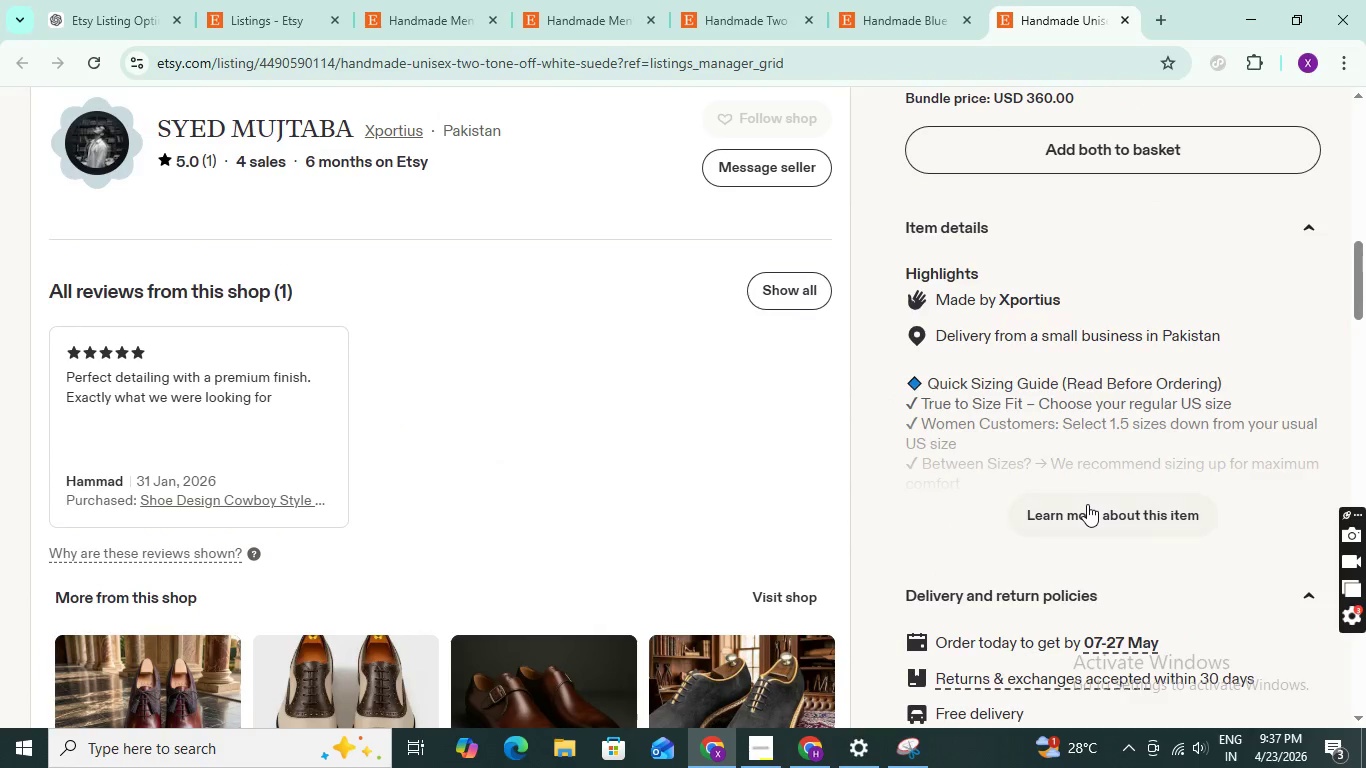 
left_click([1088, 505])
 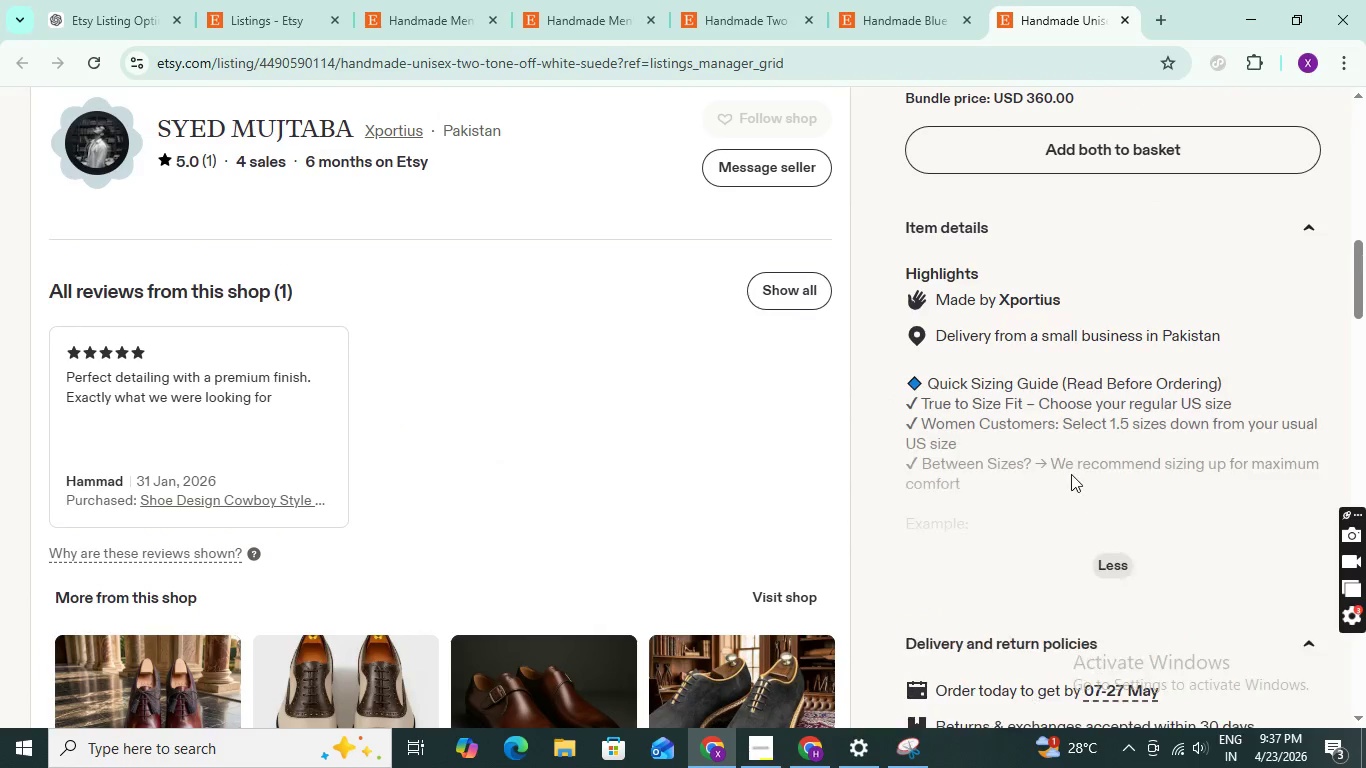 
scroll: coordinate [1065, 469], scroll_direction: down, amount: 5.0
 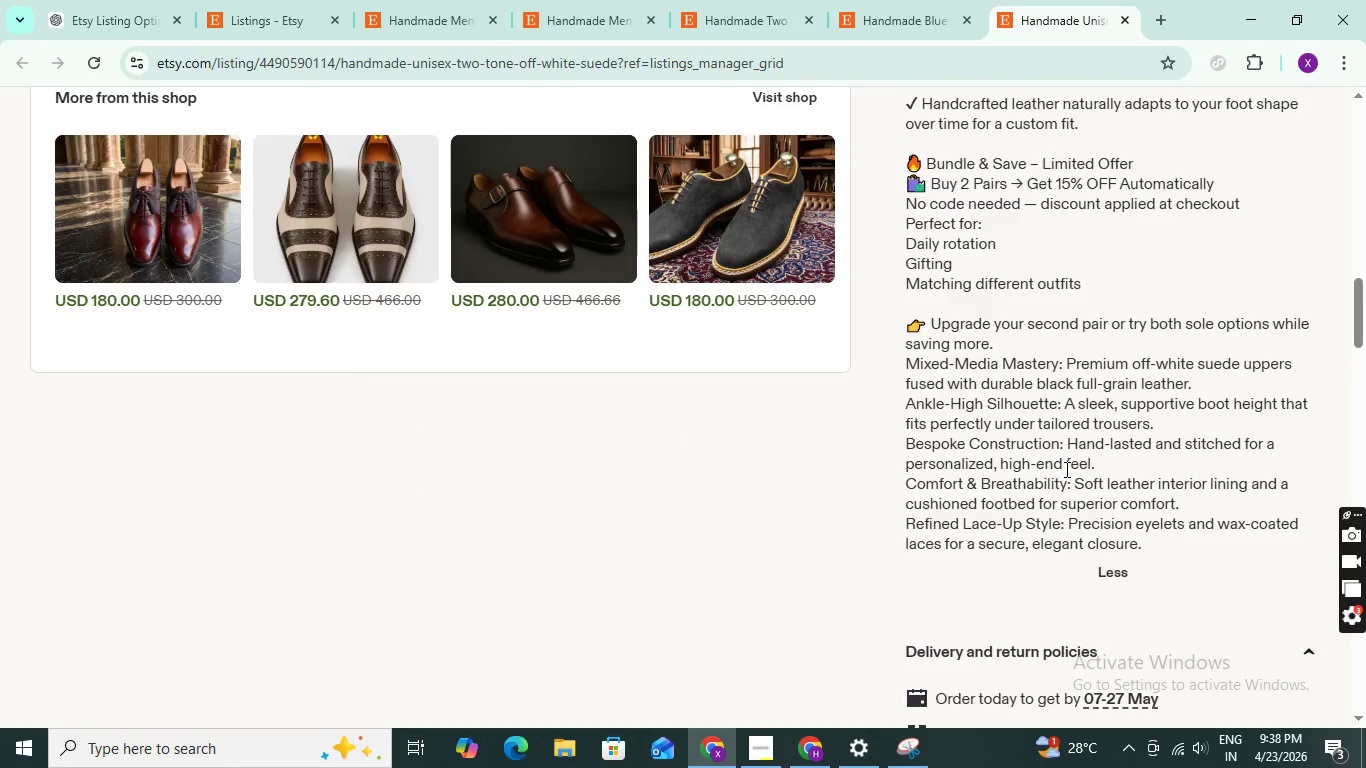 
scroll: coordinate [1062, 469], scroll_direction: up, amount: 11.0
 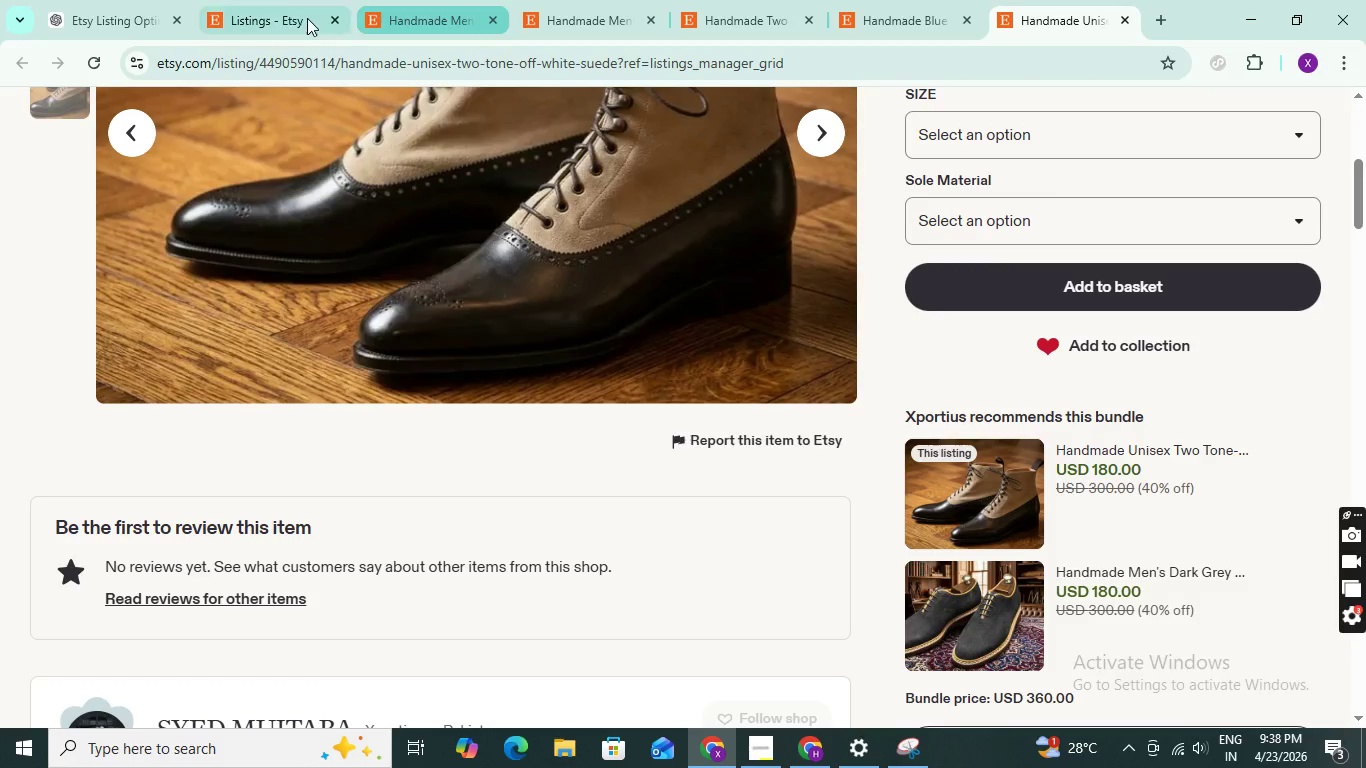 
left_click([277, 7])
 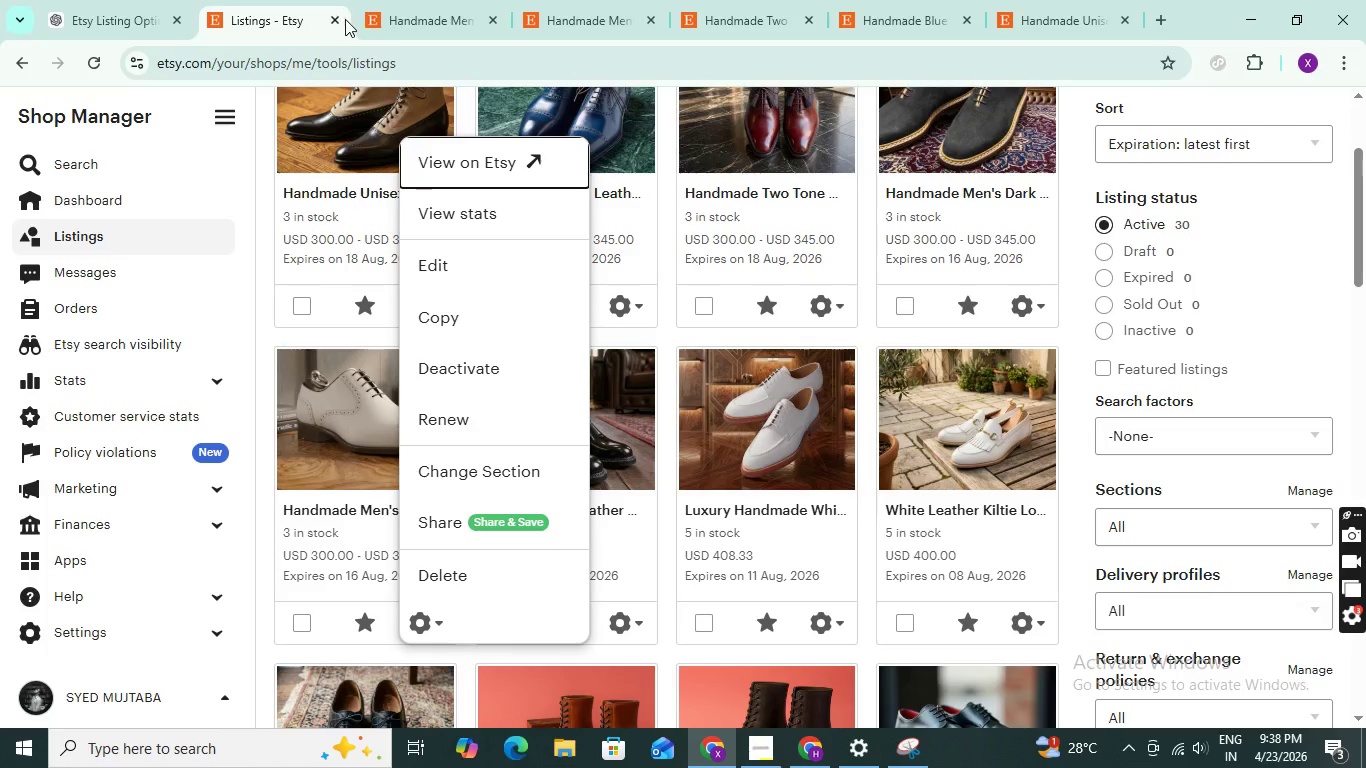 
left_click([447, 15])
 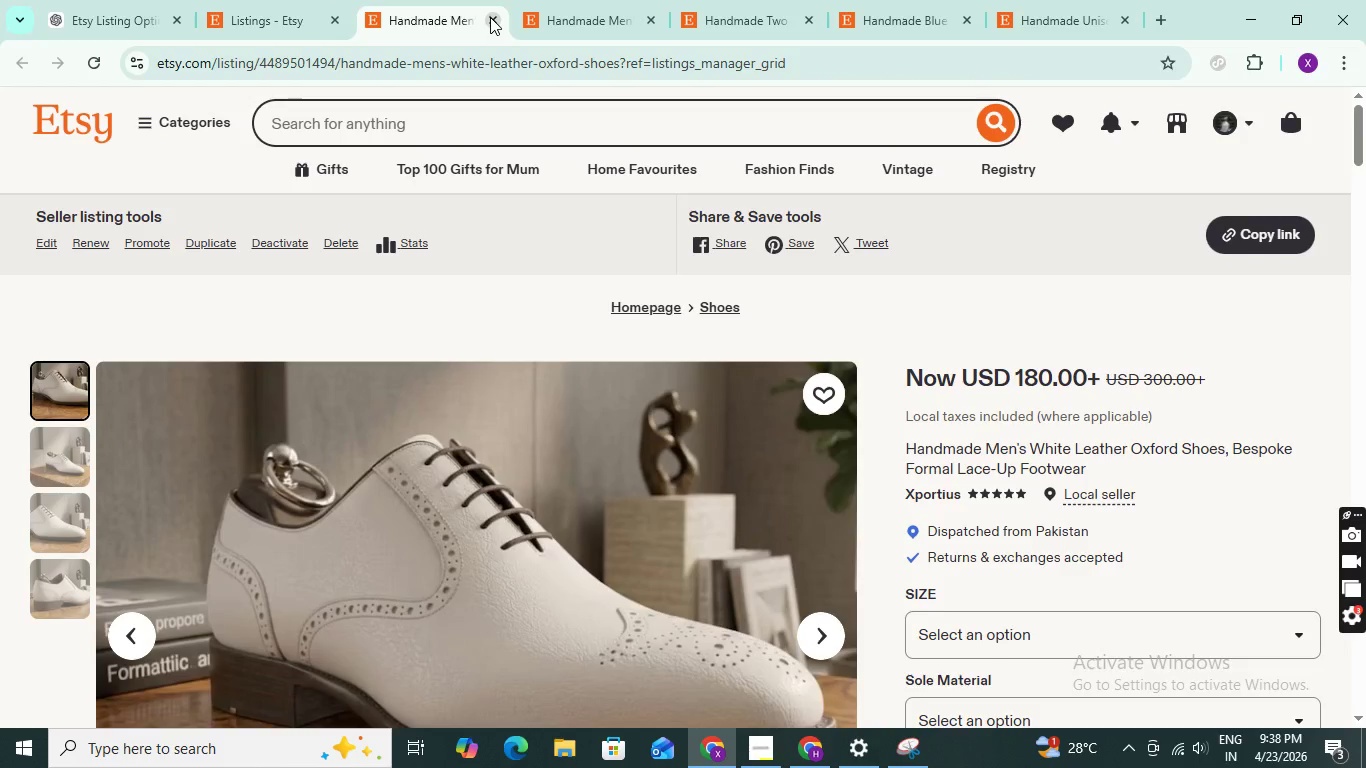 
double_click([490, 17])
 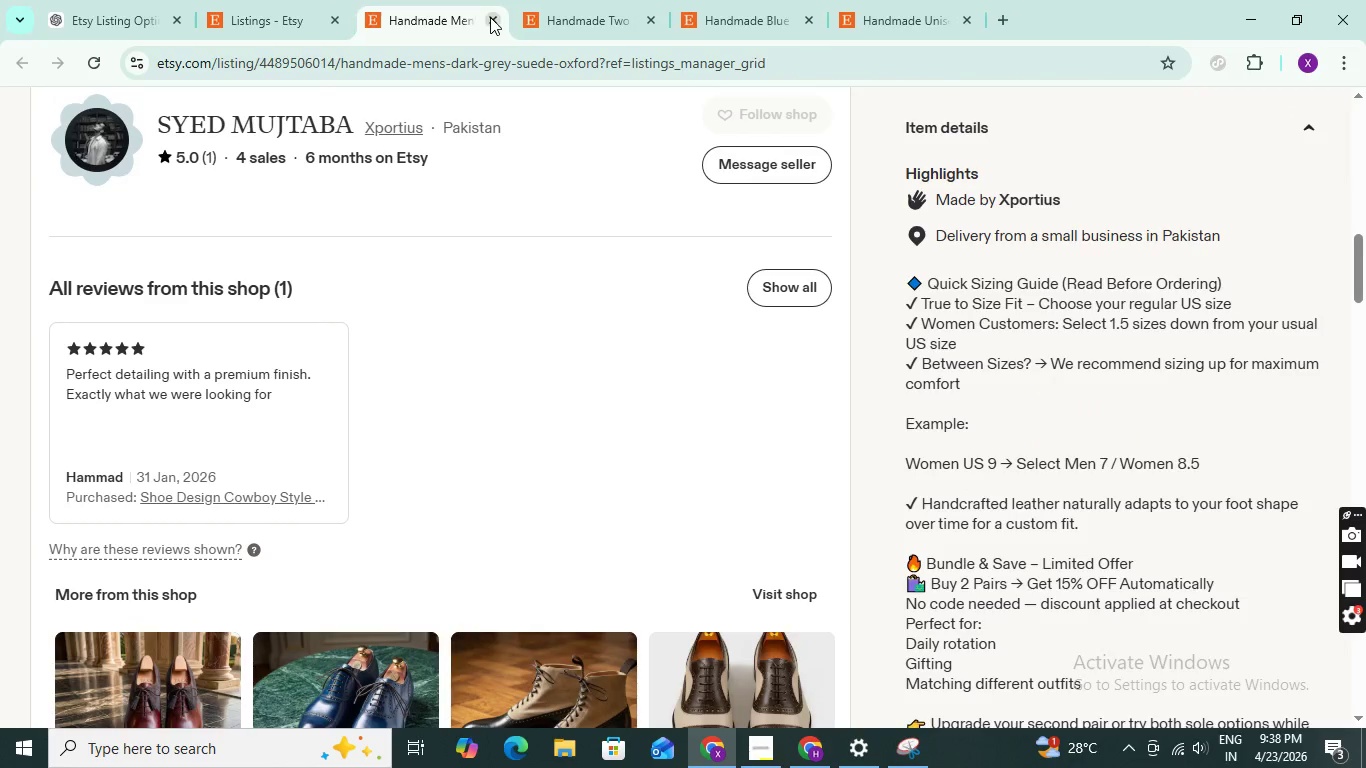 
triple_click([490, 17])
 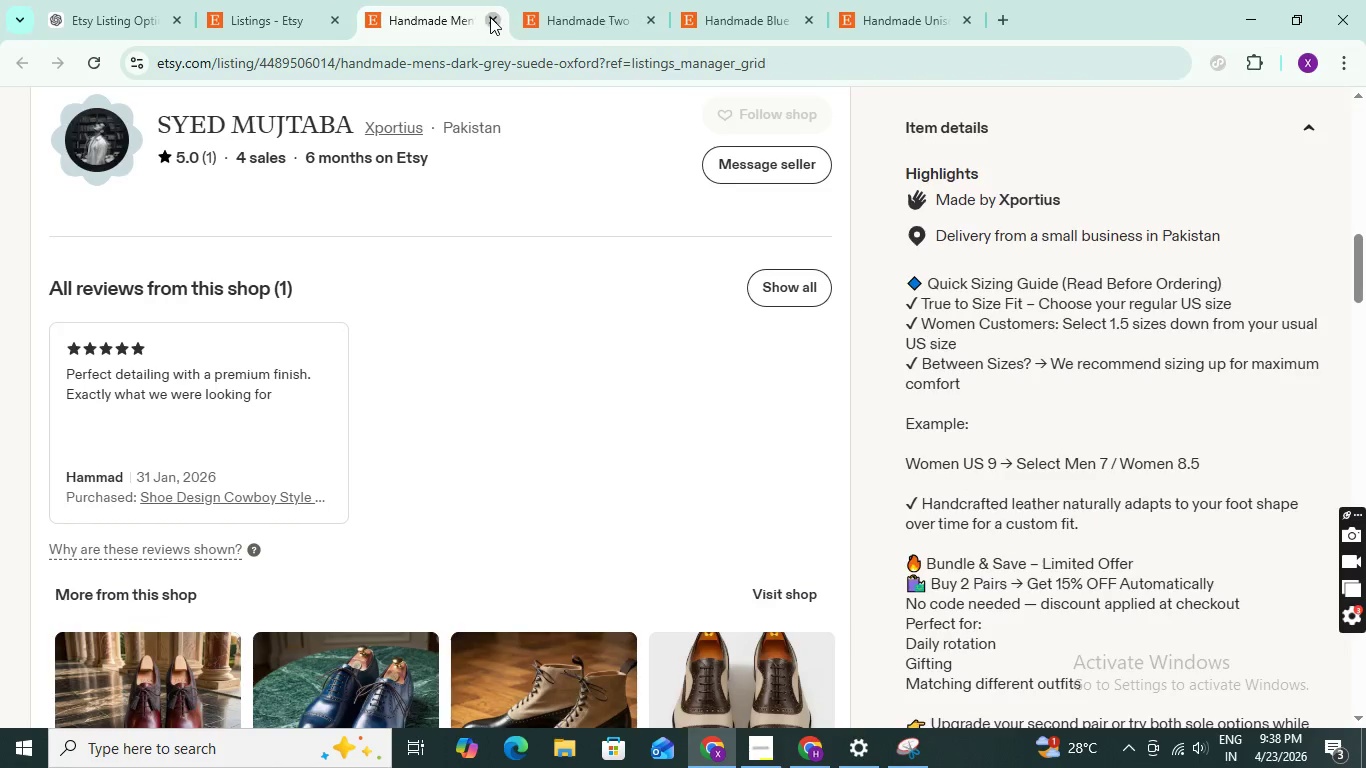 
triple_click([490, 17])
 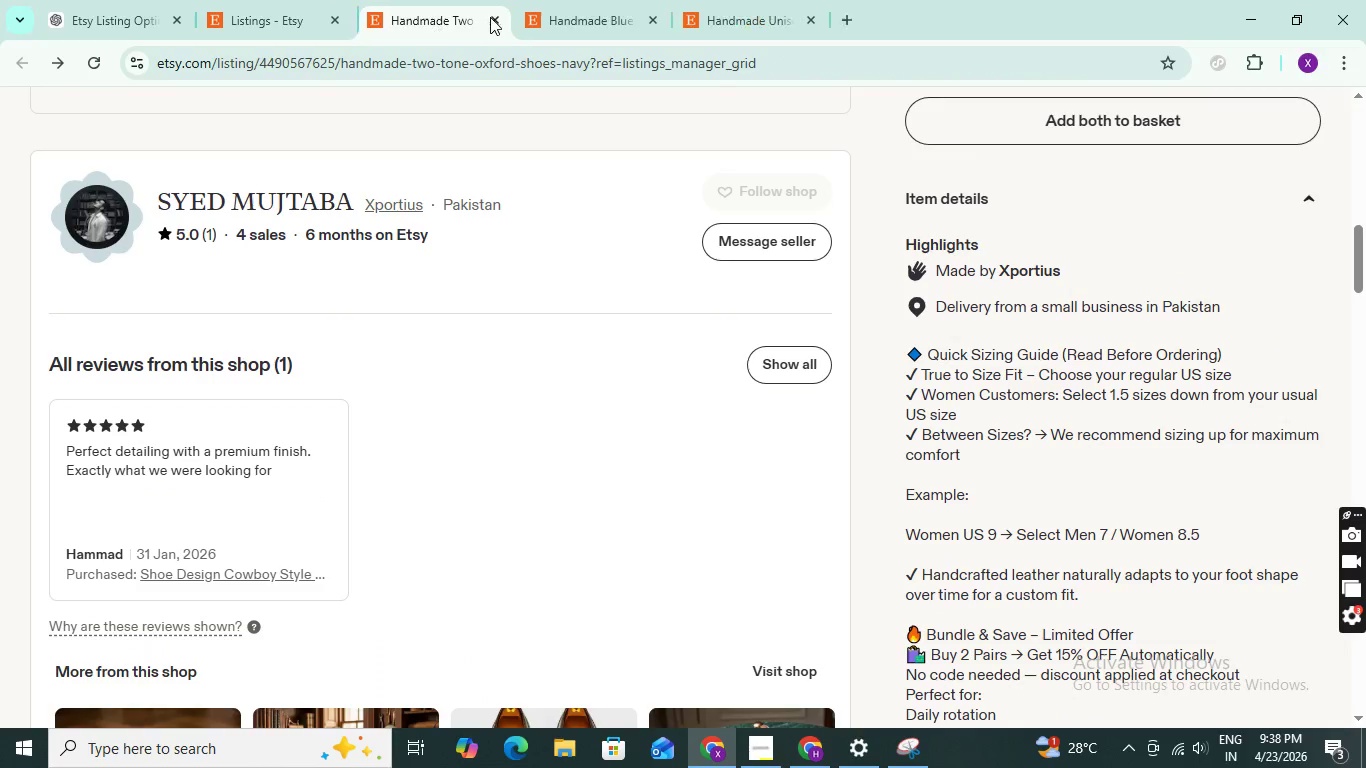 
triple_click([490, 17])
 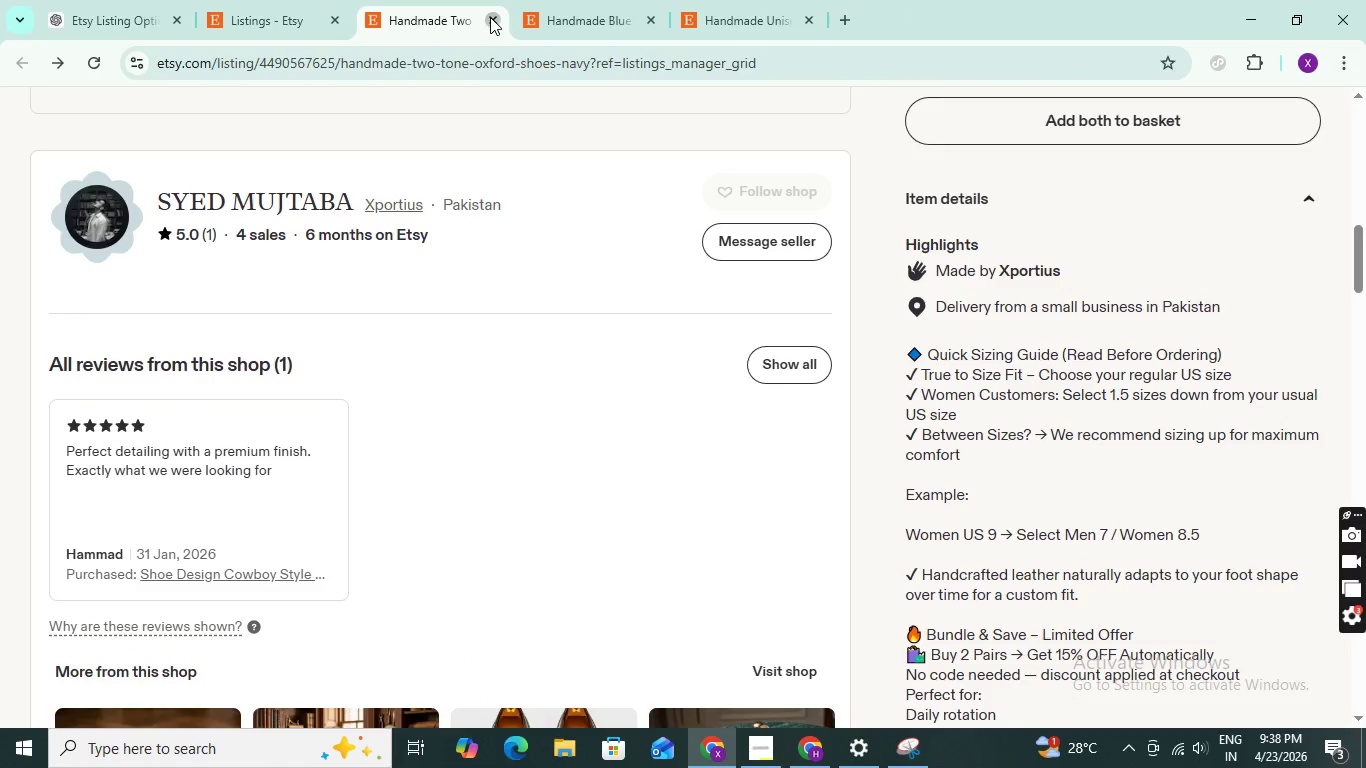 
triple_click([490, 17])
 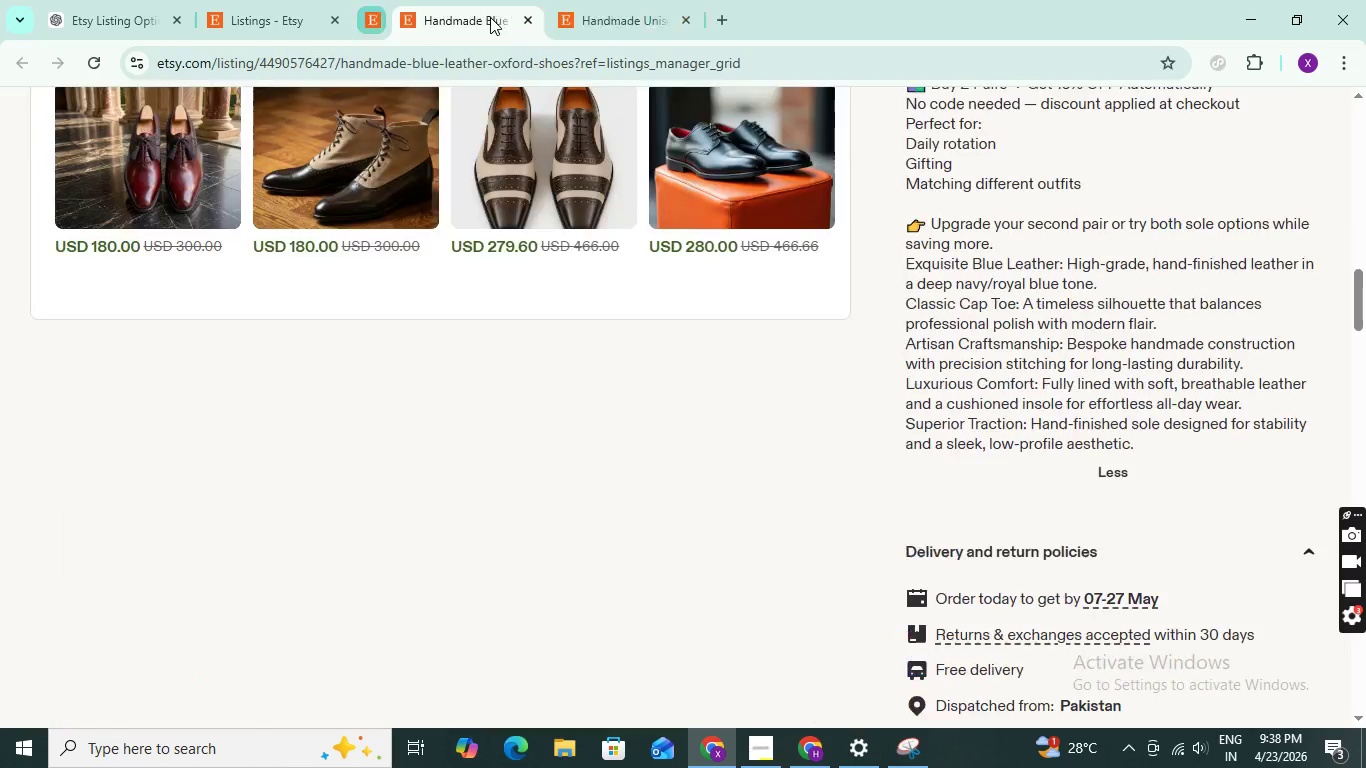 
triple_click([490, 17])
 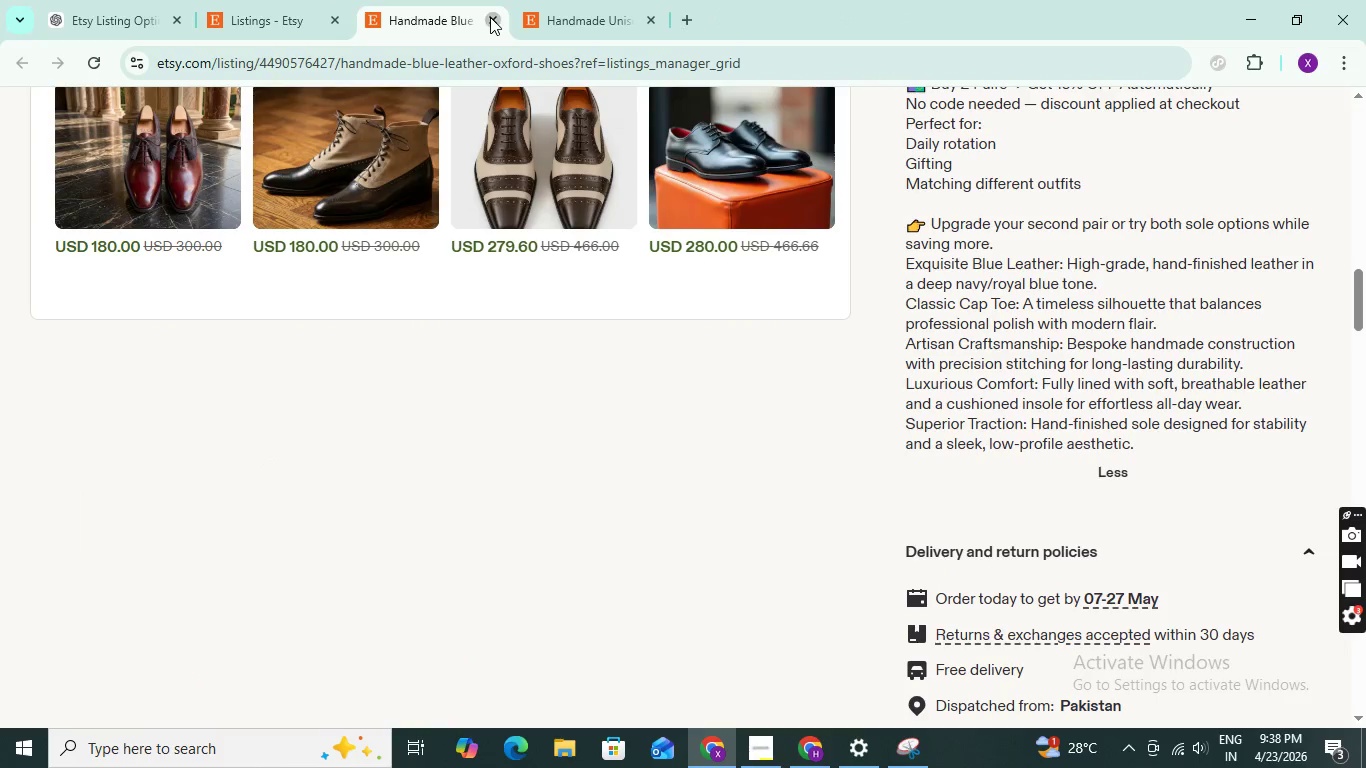 
triple_click([490, 17])
 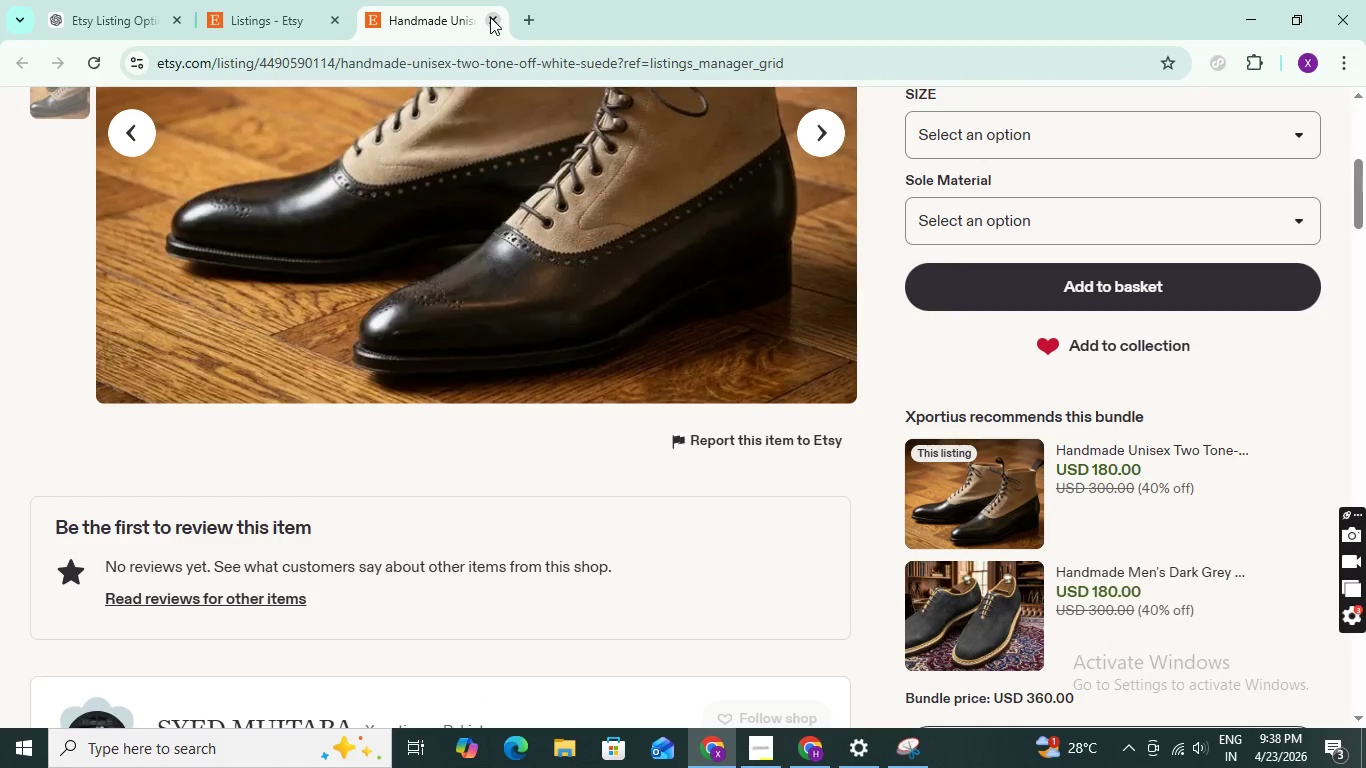 
left_click([490, 17])
 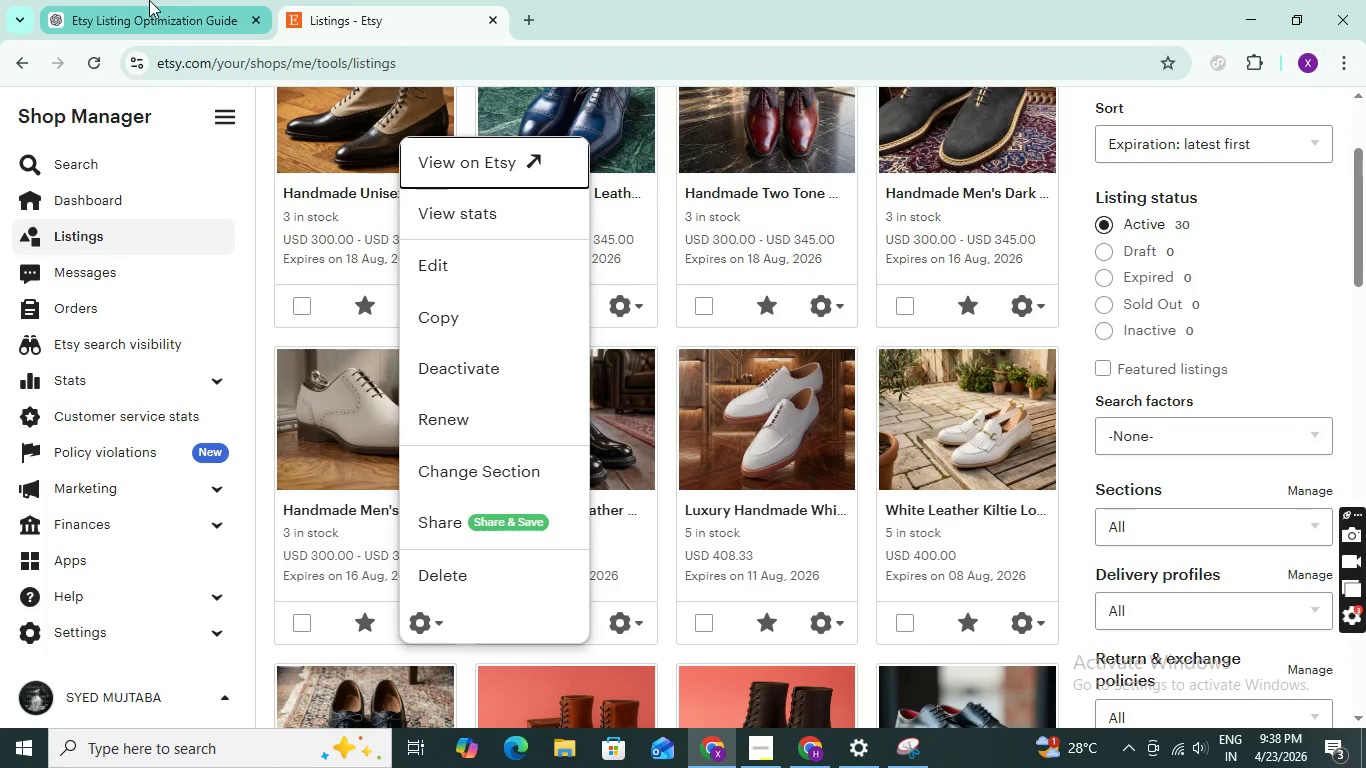 
left_click([346, 5])
 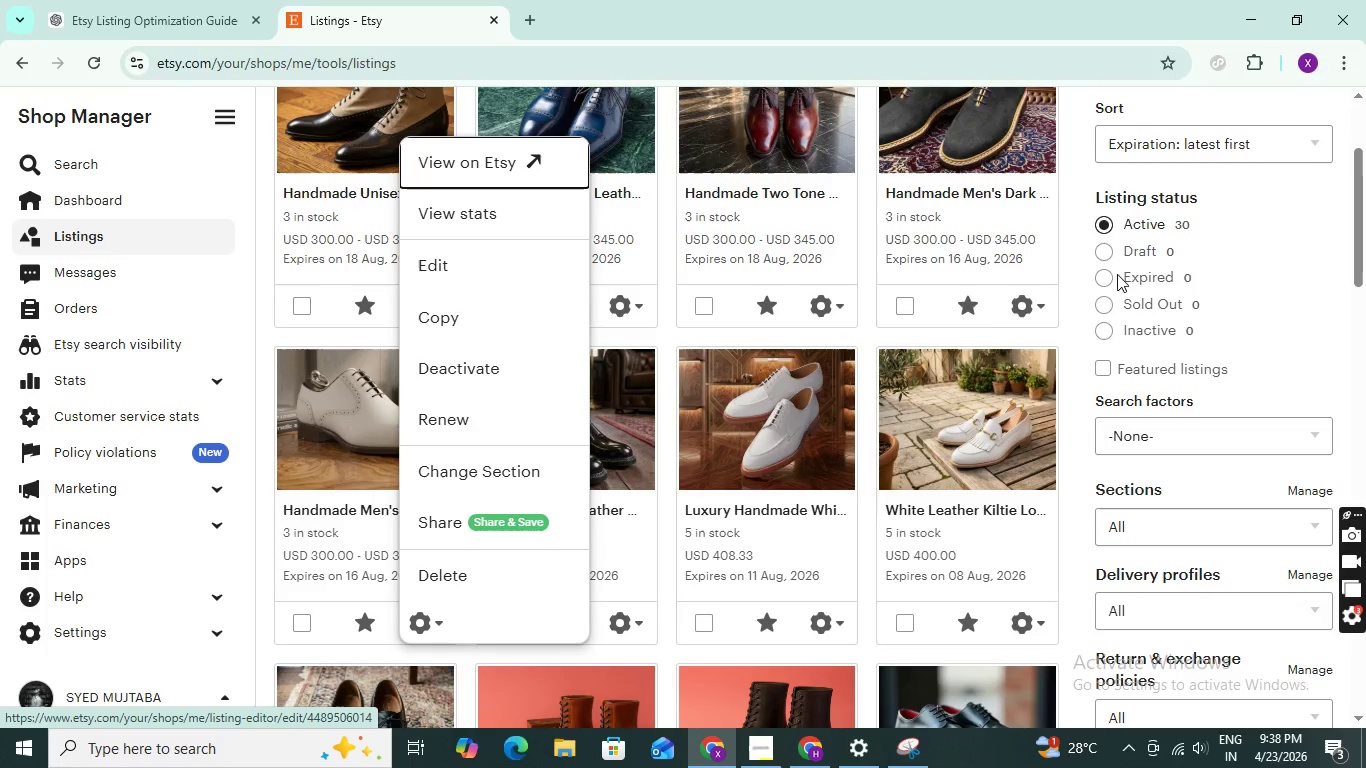 
left_click([1070, 270])
 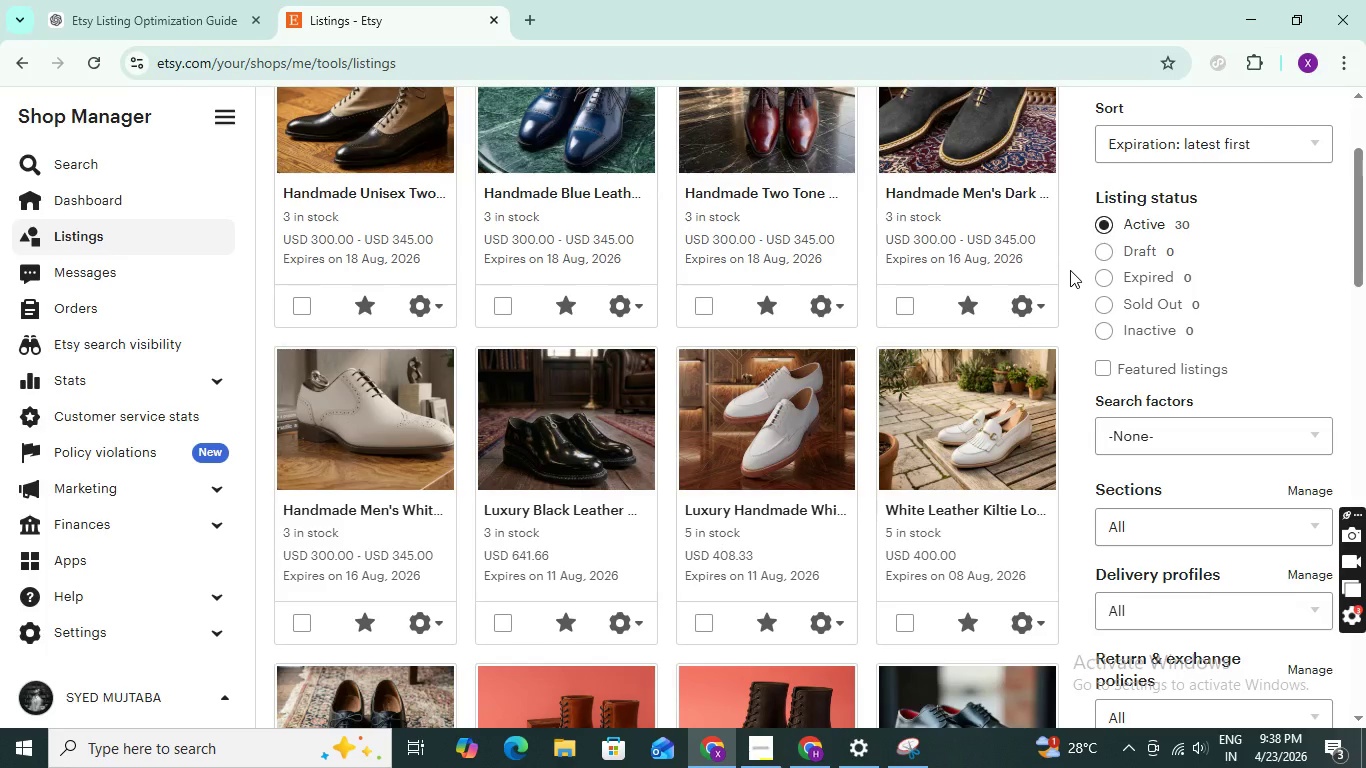 
wait(24.52)
 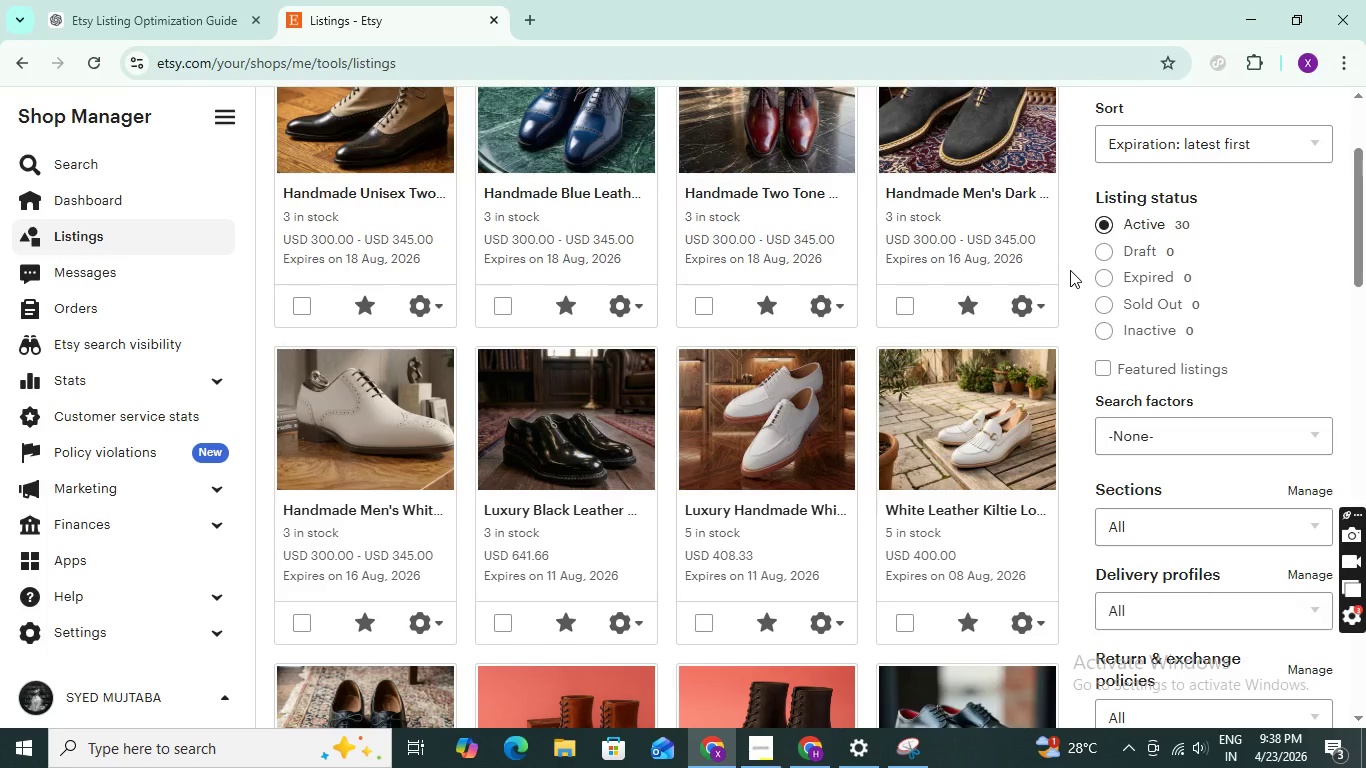 
scroll: coordinate [531, 198], scroll_direction: up, amount: 6.0
 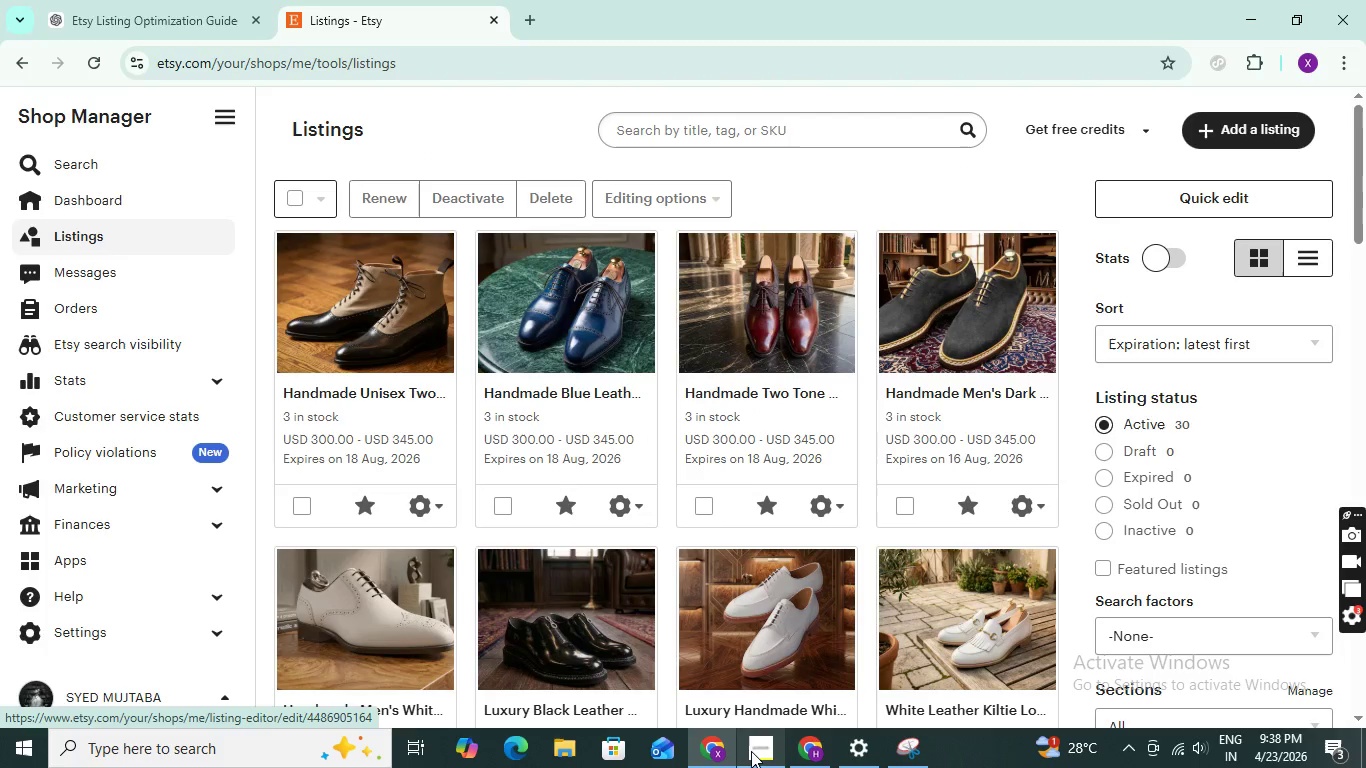 
left_click([751, 751])